 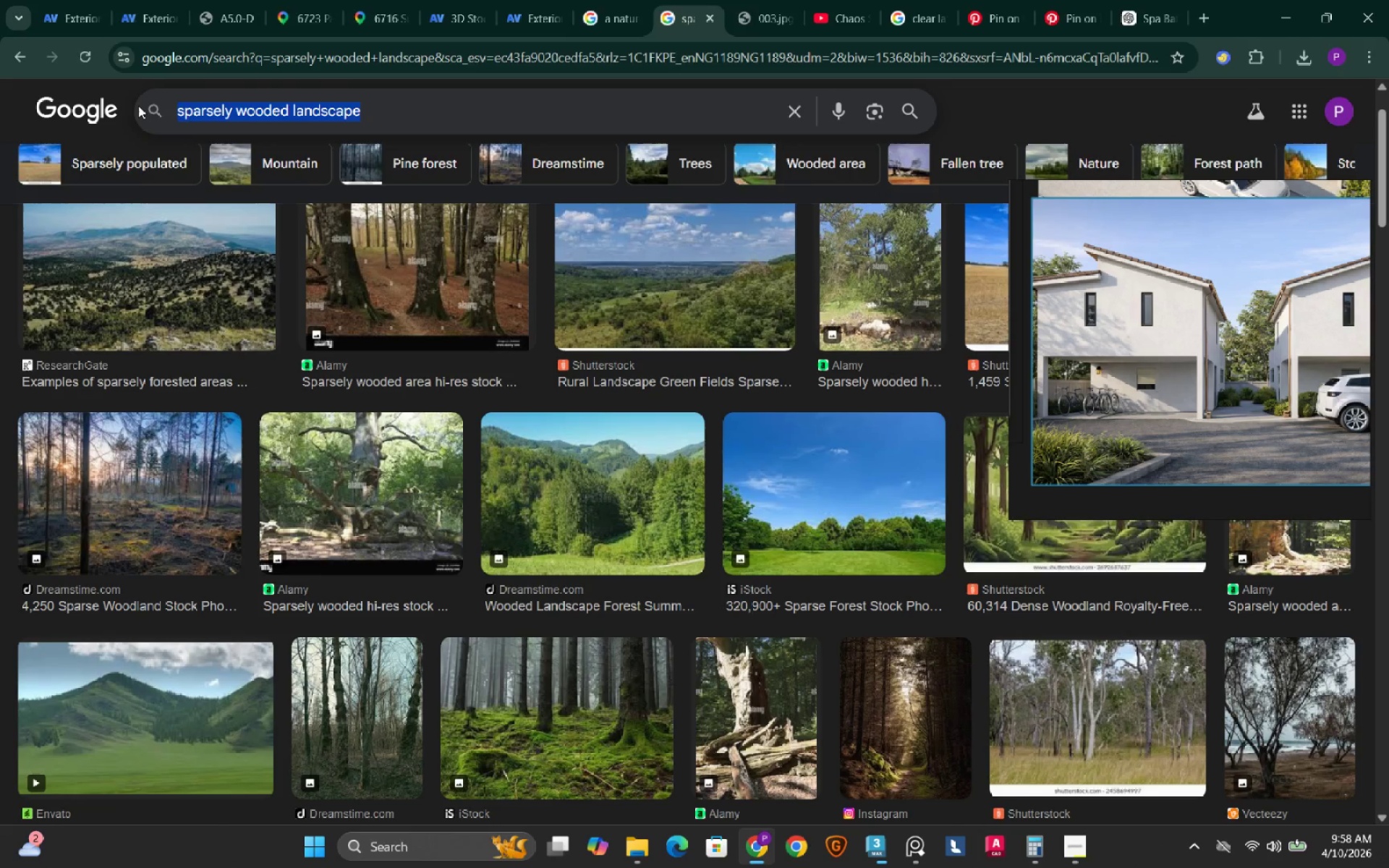 
key(Control+V)
 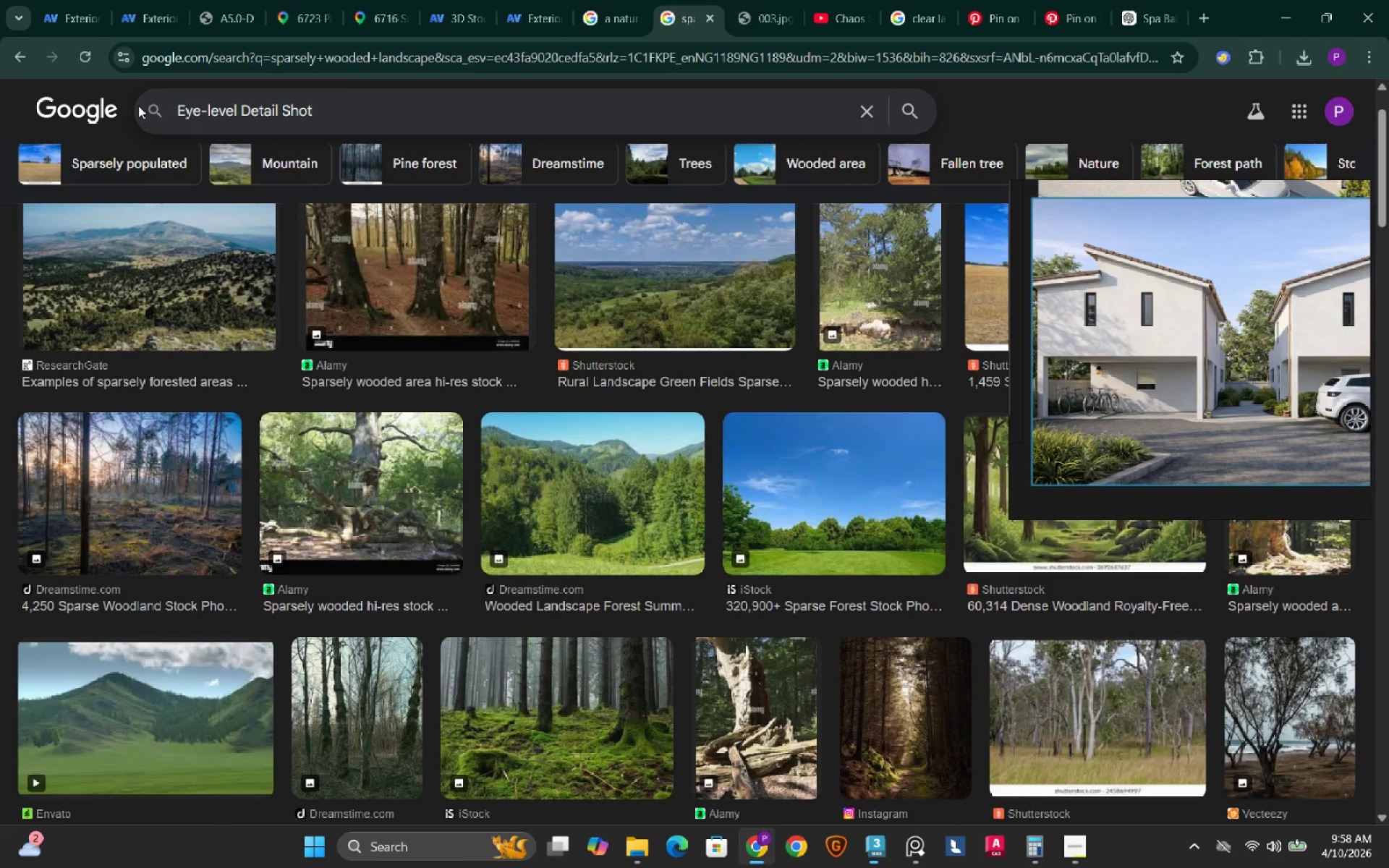 
key(Enter)
 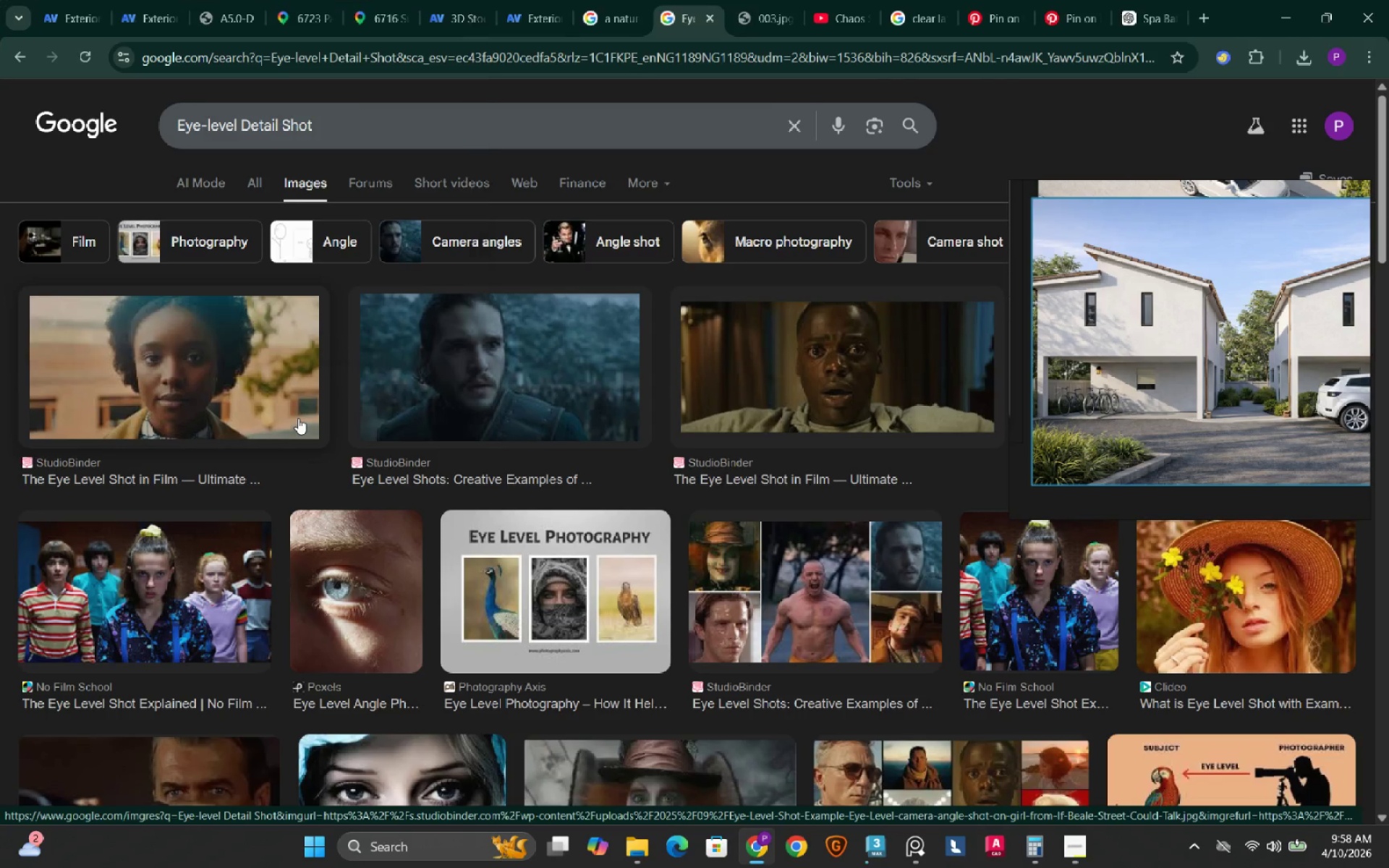 
left_click([332, 130])
 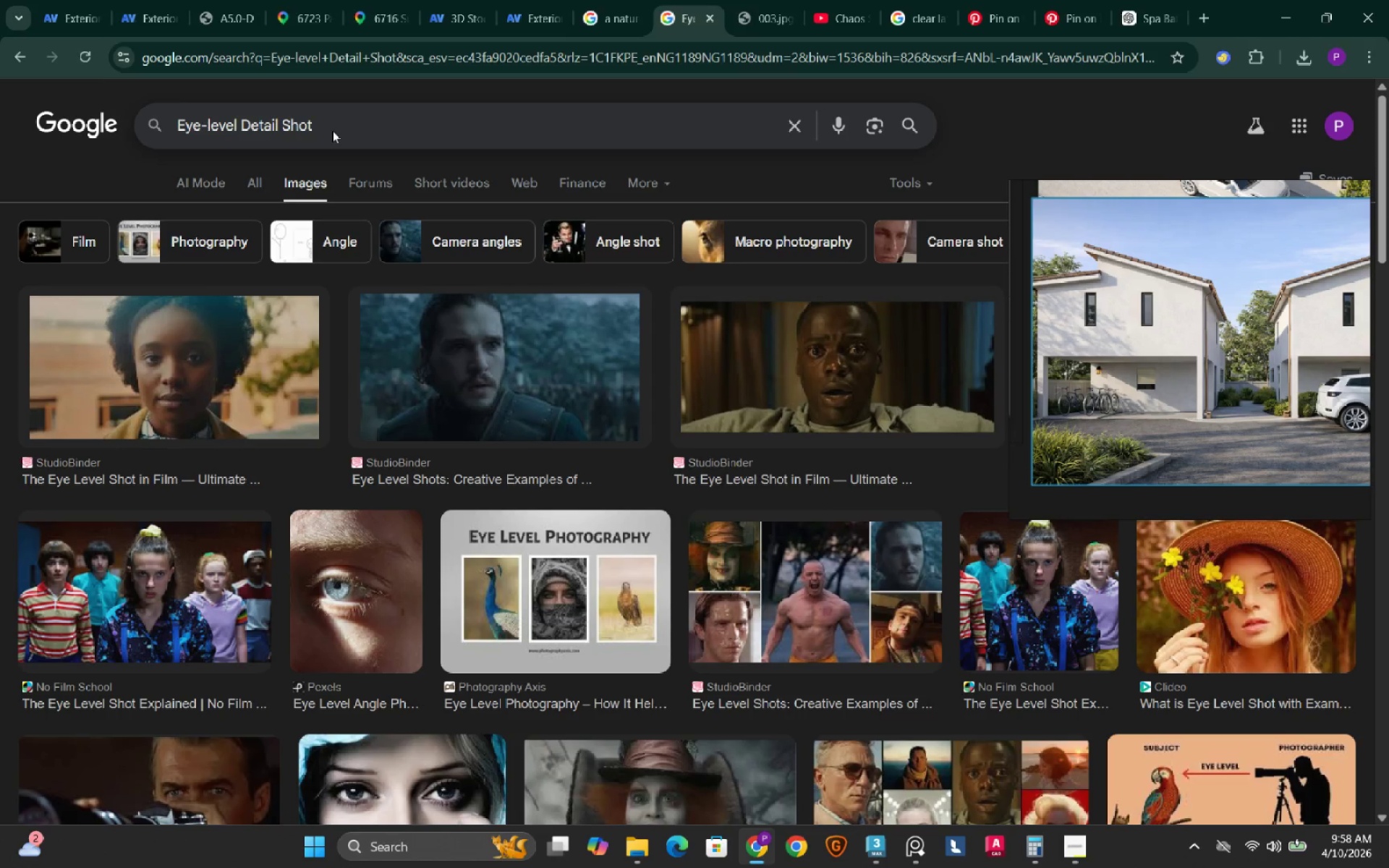 
type( arch viz)
 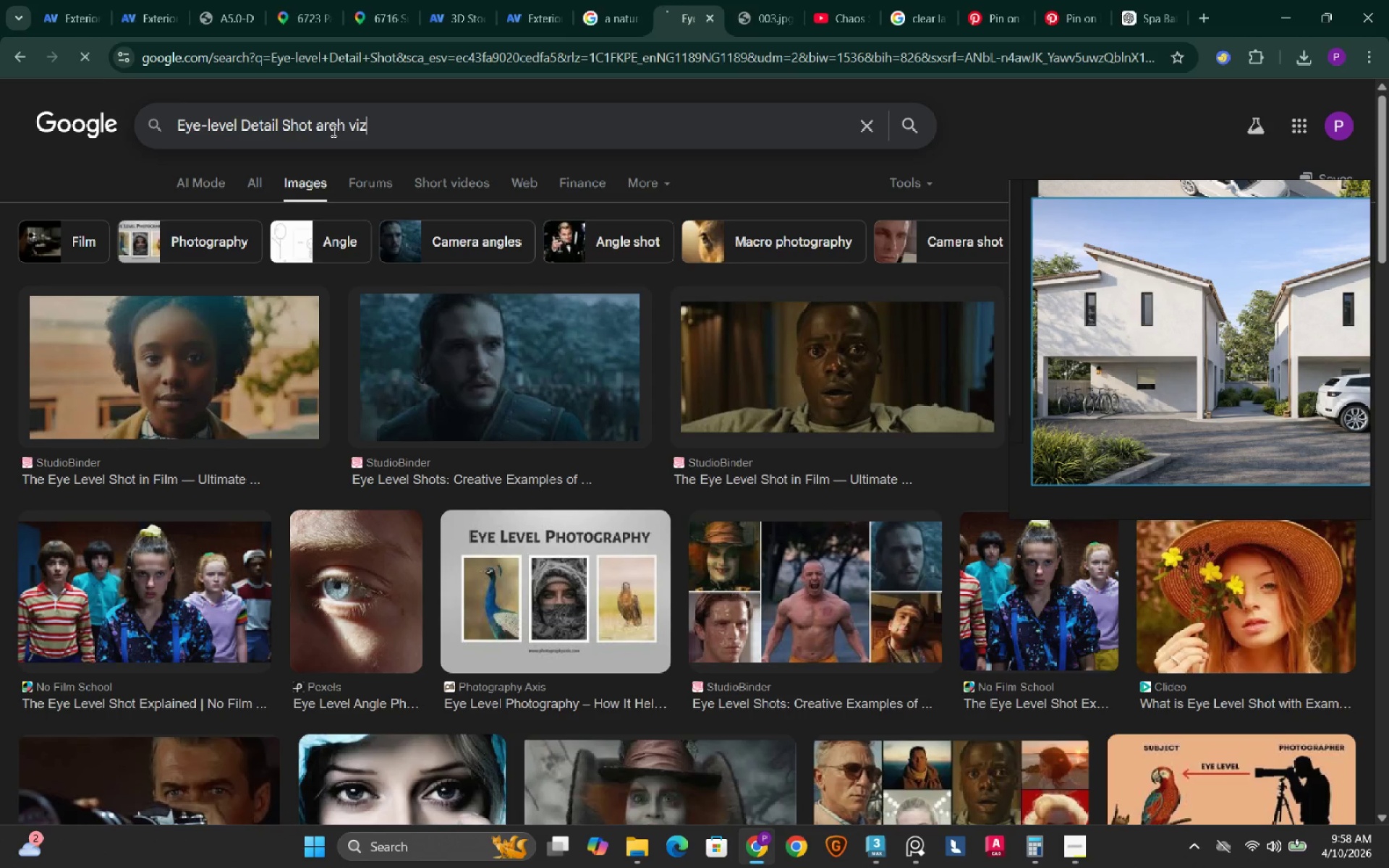 
key(Enter)
 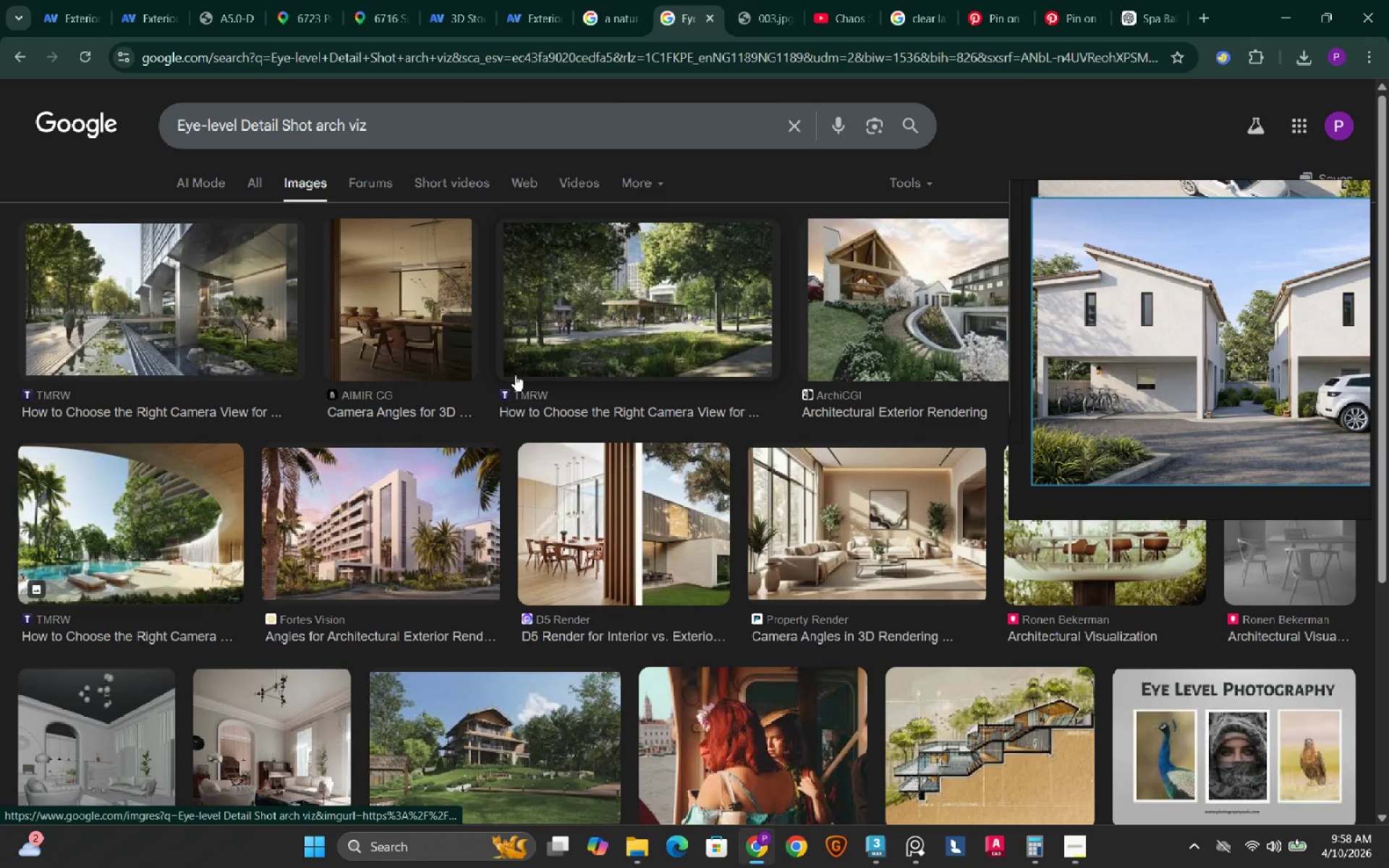 
wait(6.01)
 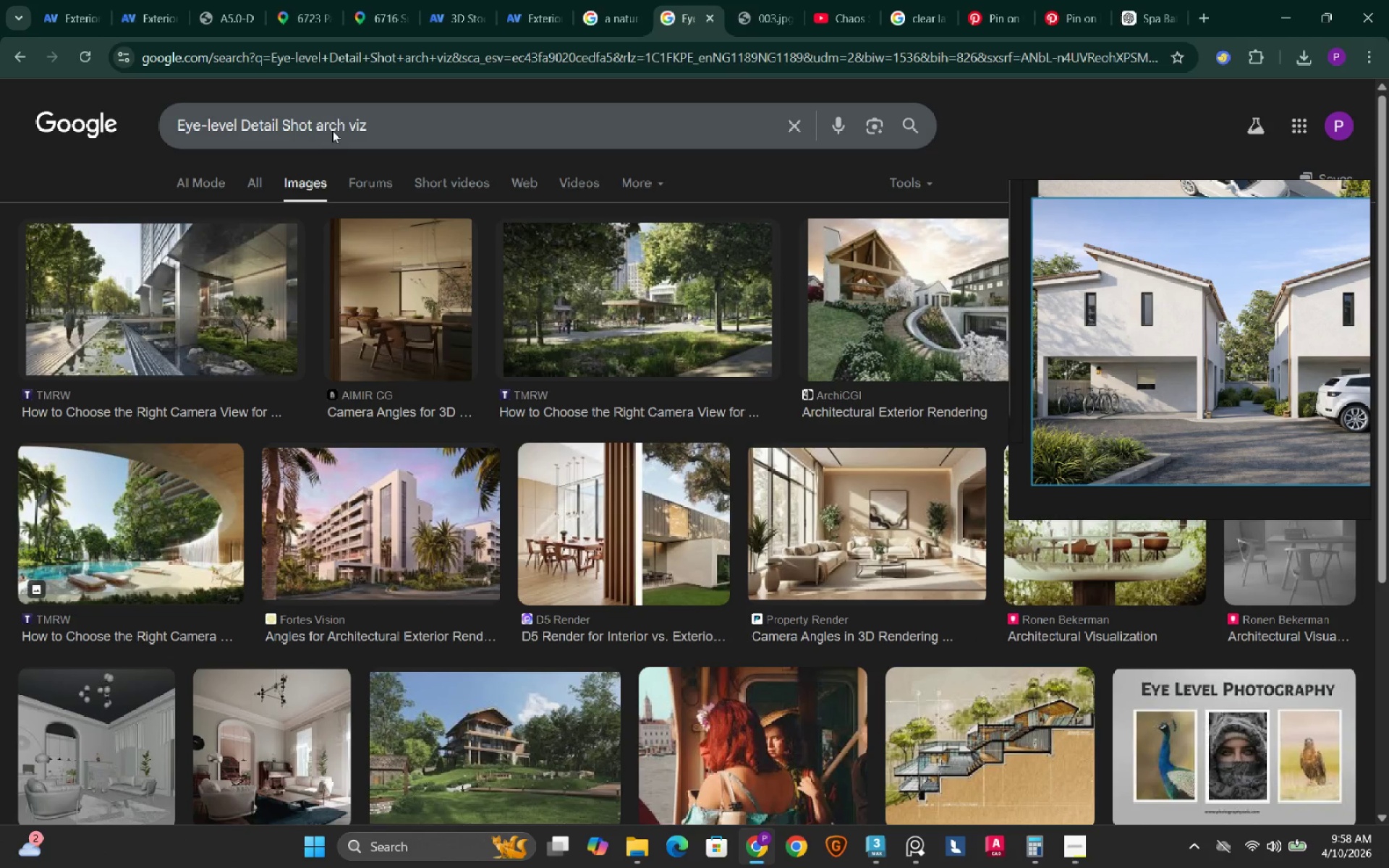 
scroll: coordinate [600, 386], scroll_direction: down, amount: 2.0
 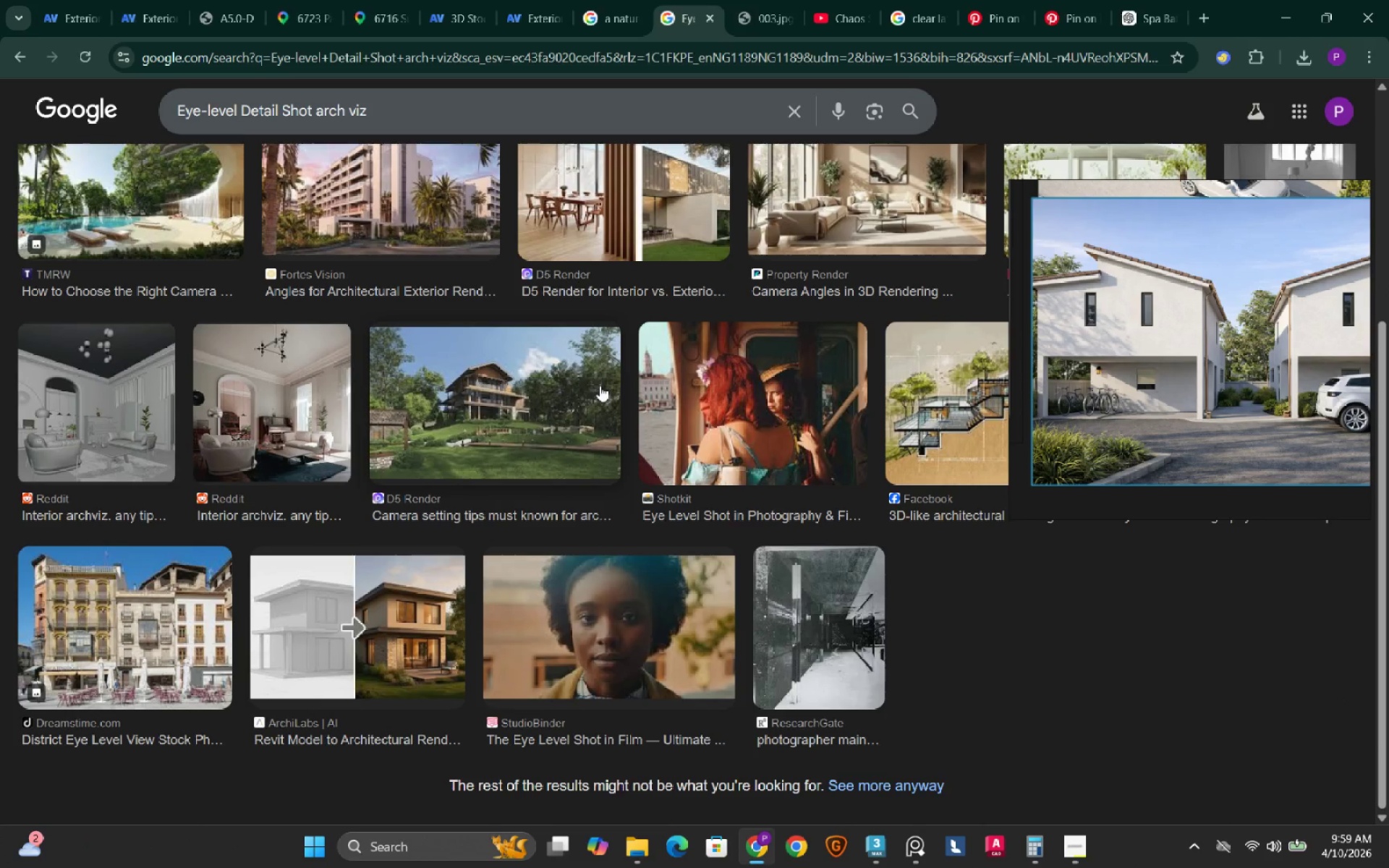 
scroll: coordinate [600, 386], scroll_direction: up, amount: 6.0
 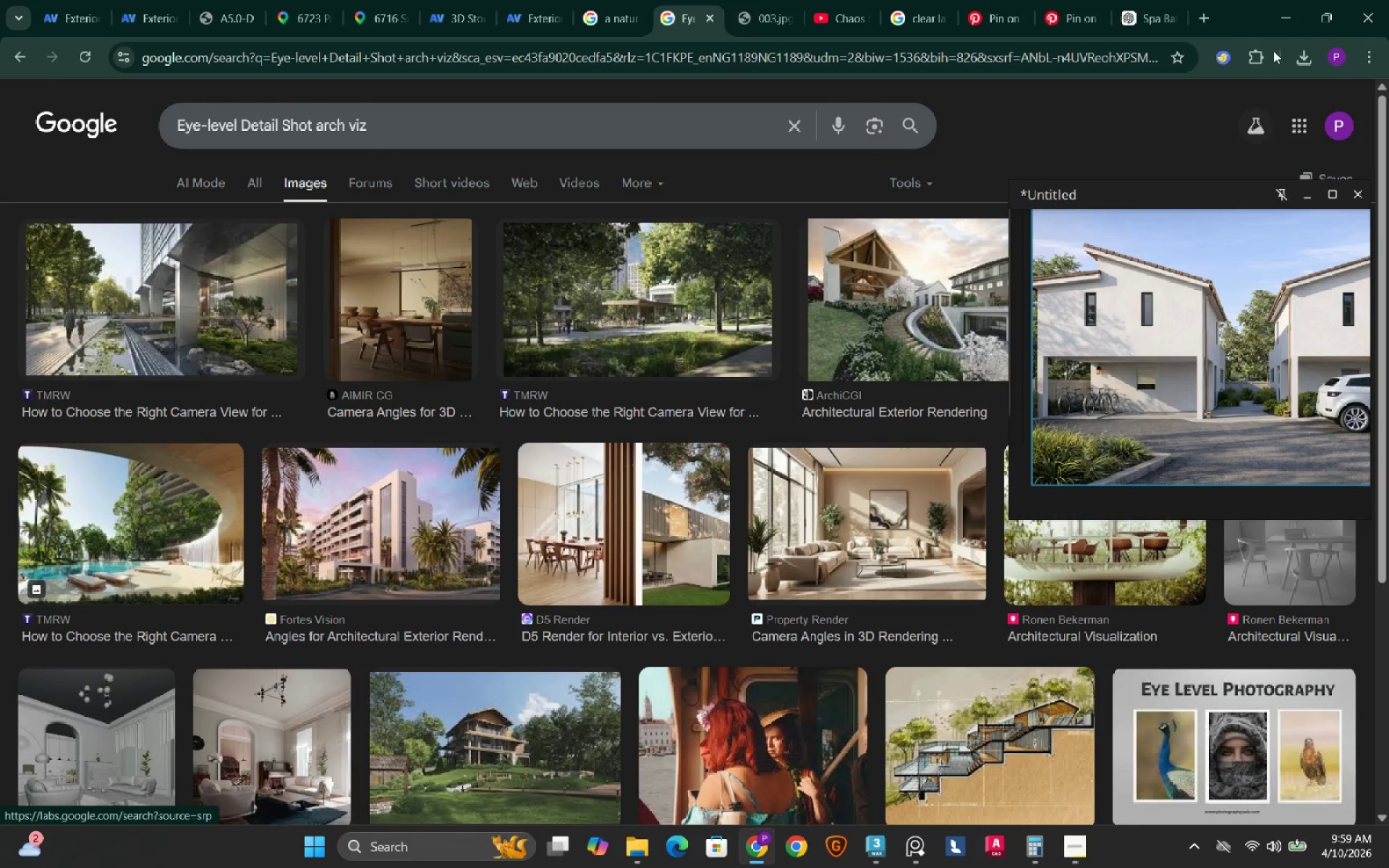 
left_click([1285, 22])
 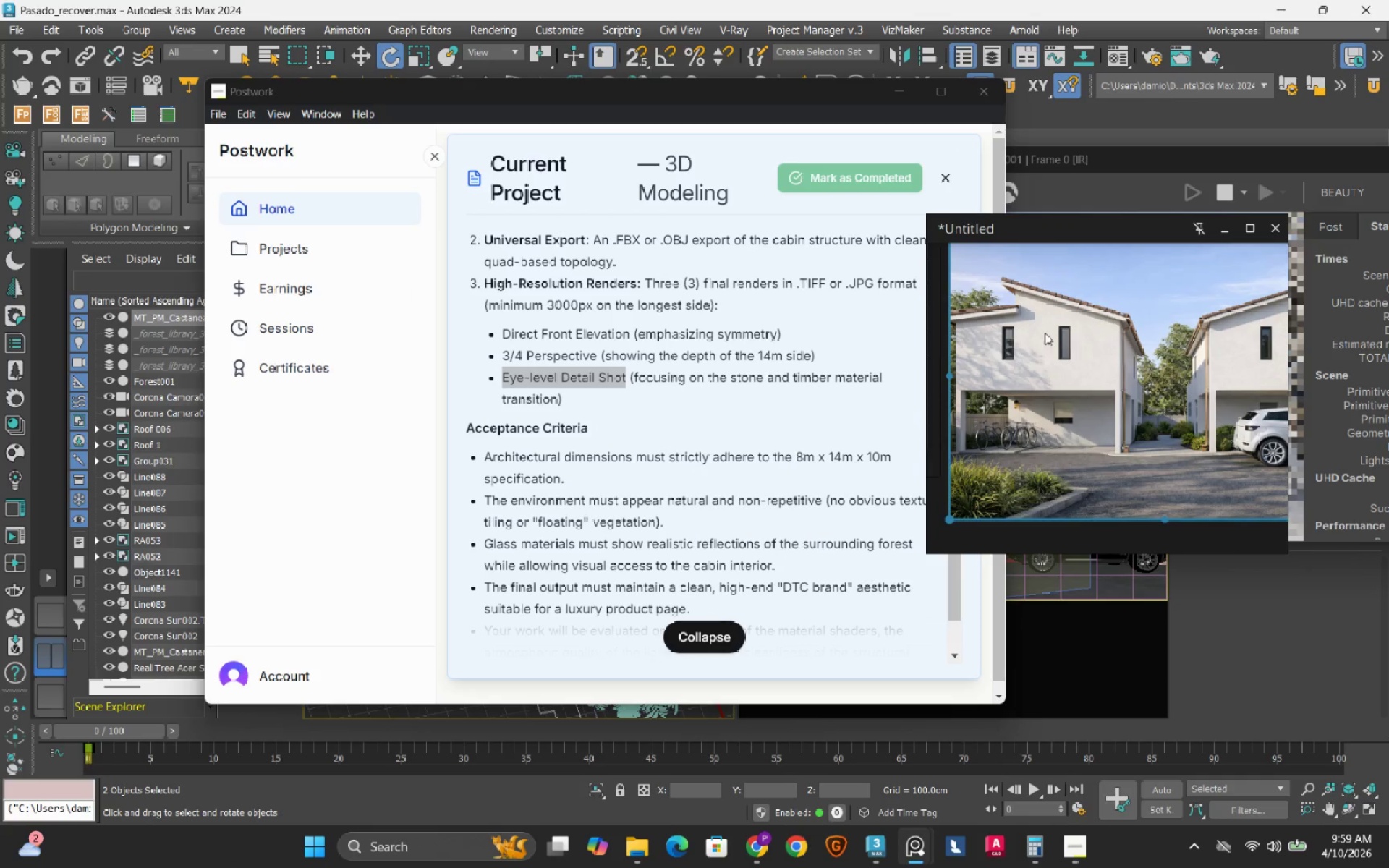 
wait(7.81)
 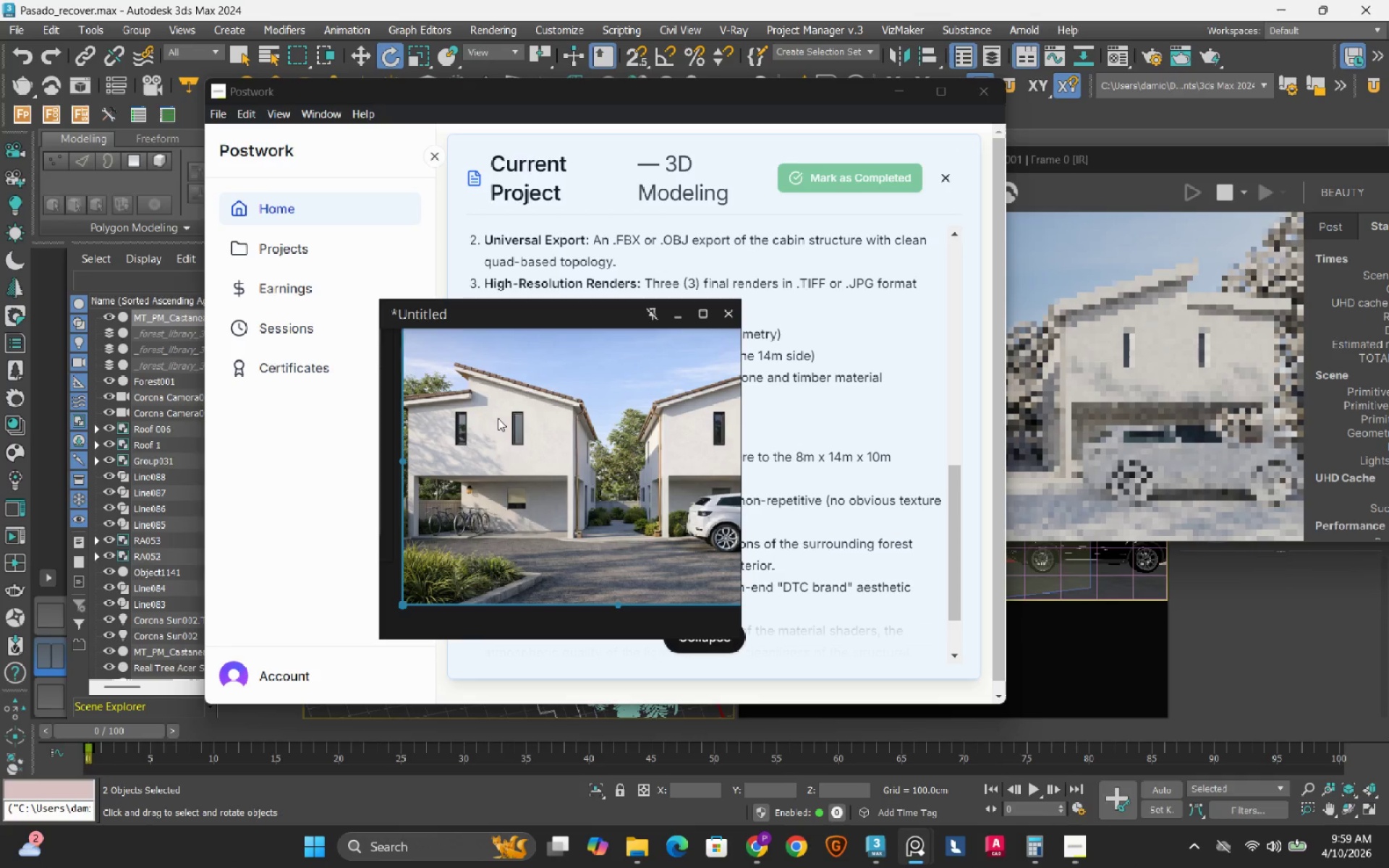 
left_click([679, 383])